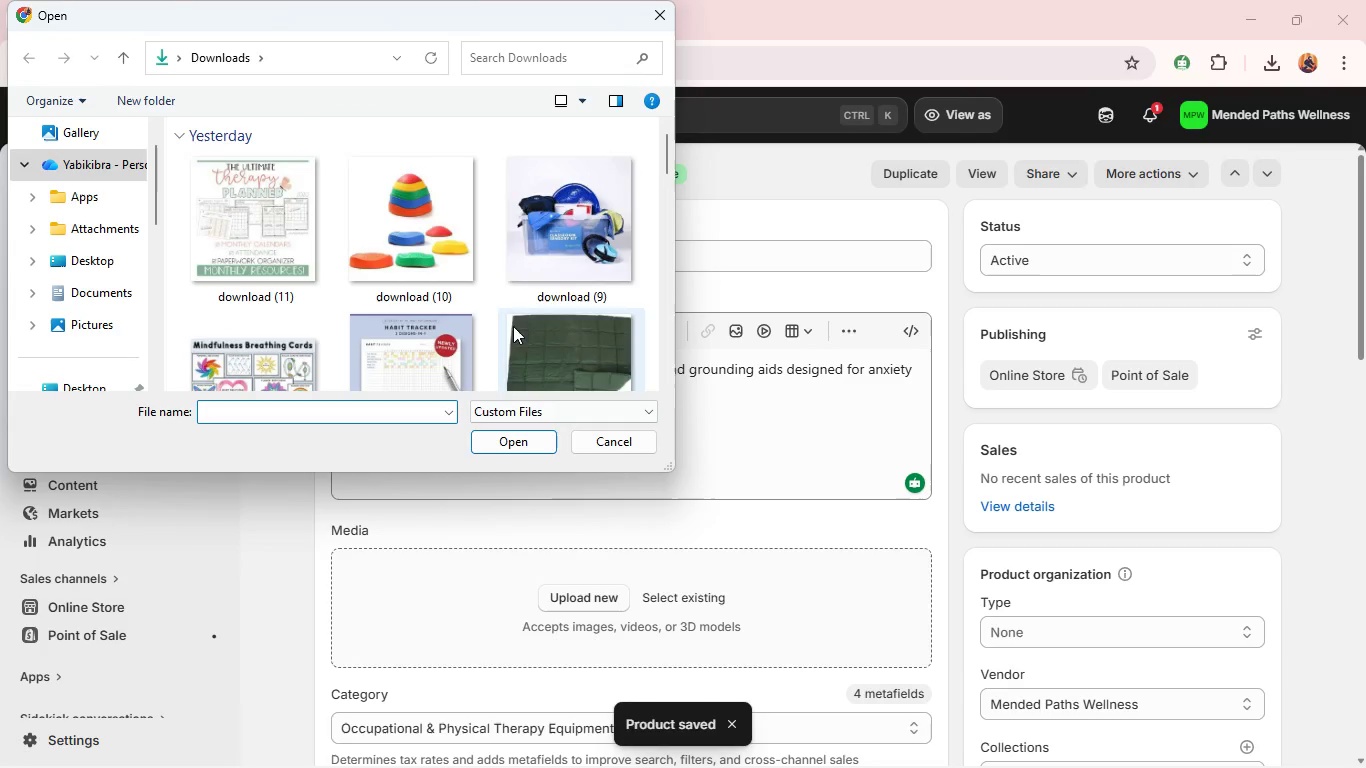 
scroll: coordinate [528, 291], scroll_direction: down, amount: 4.0
 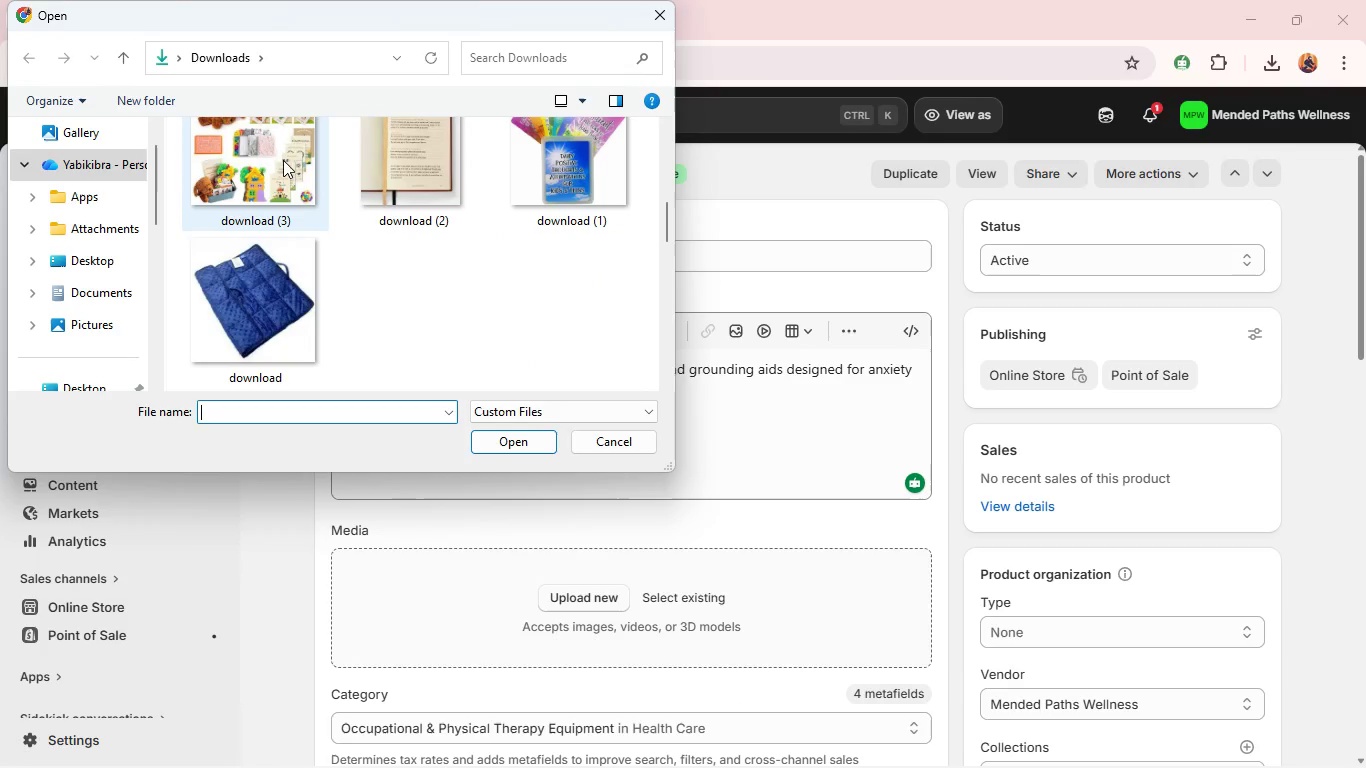 
left_click([280, 158])
 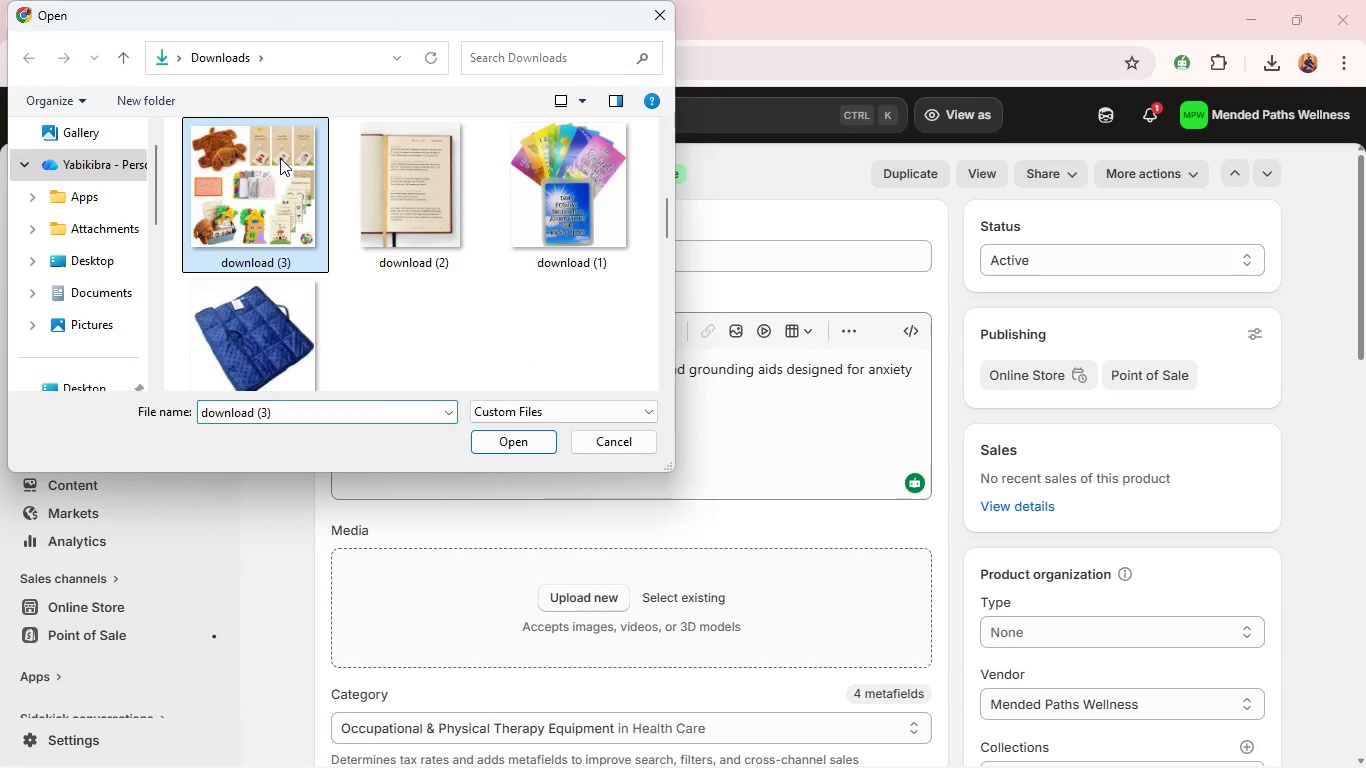 
key(Enter)
 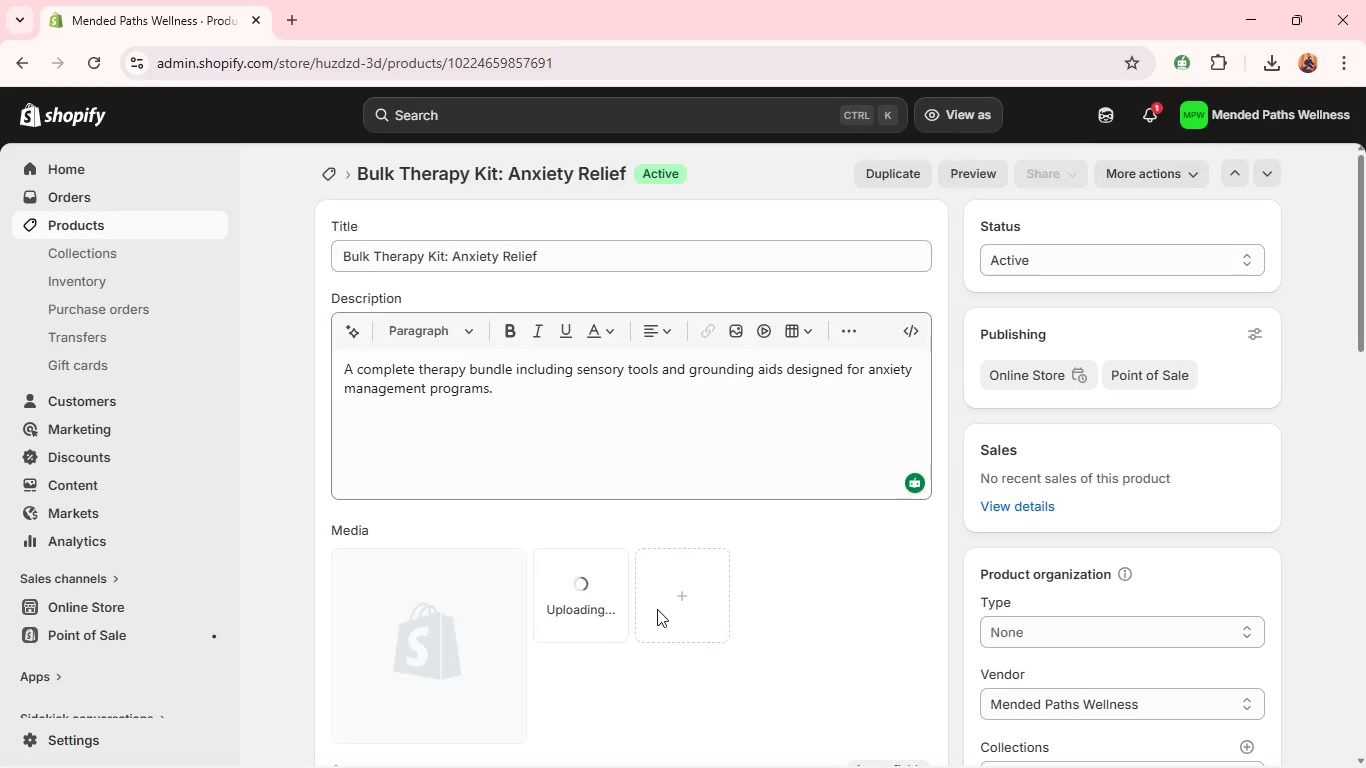 
key(2)
 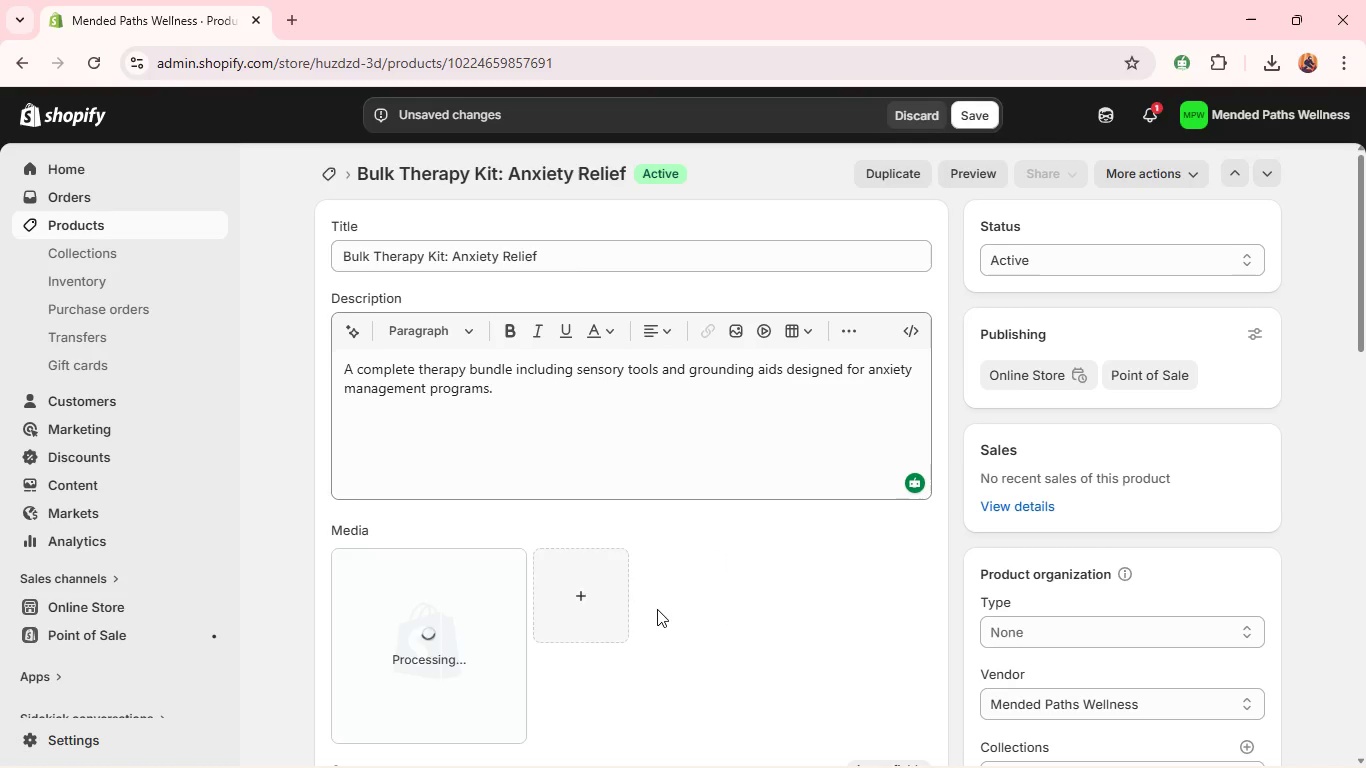 
key(Tab)
 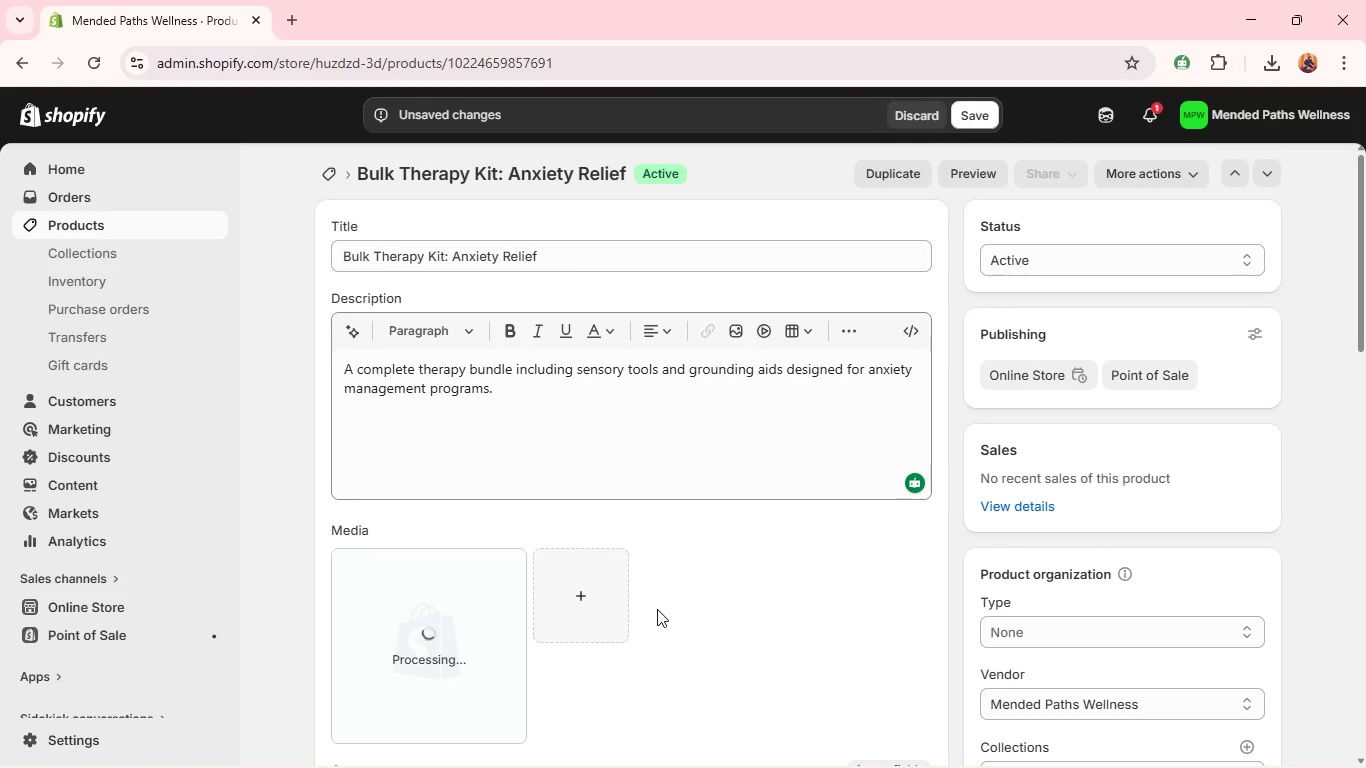 
key(CapsLock)
 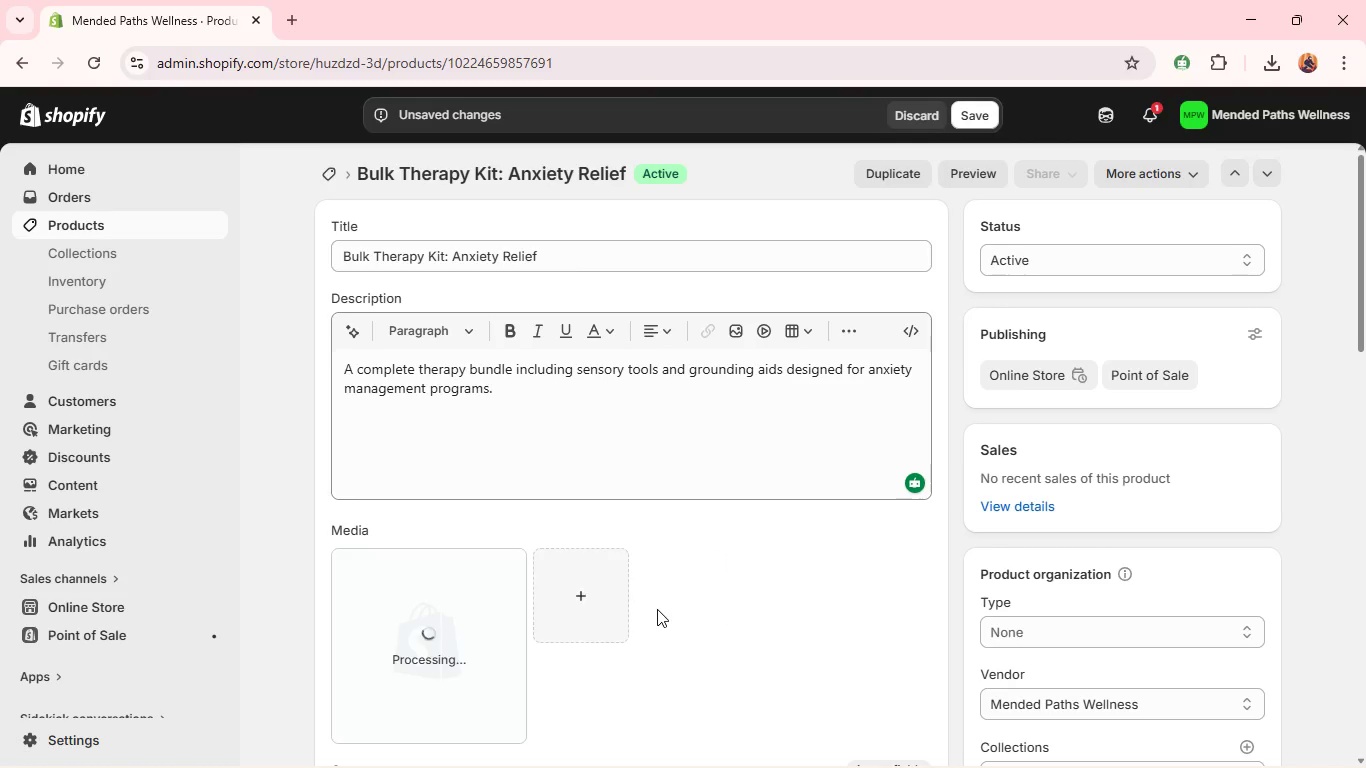 
key(Shift+ShiftLeft)
 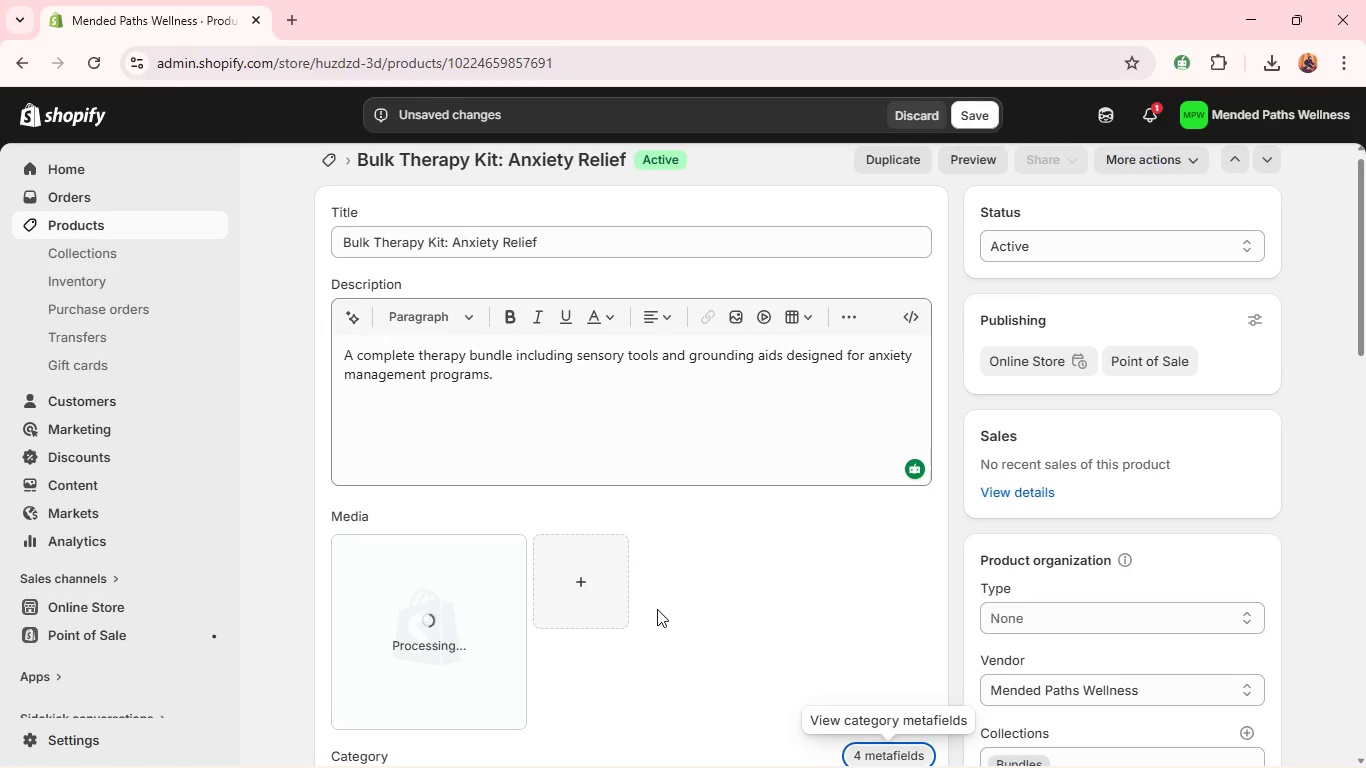 
left_click([657, 609])
 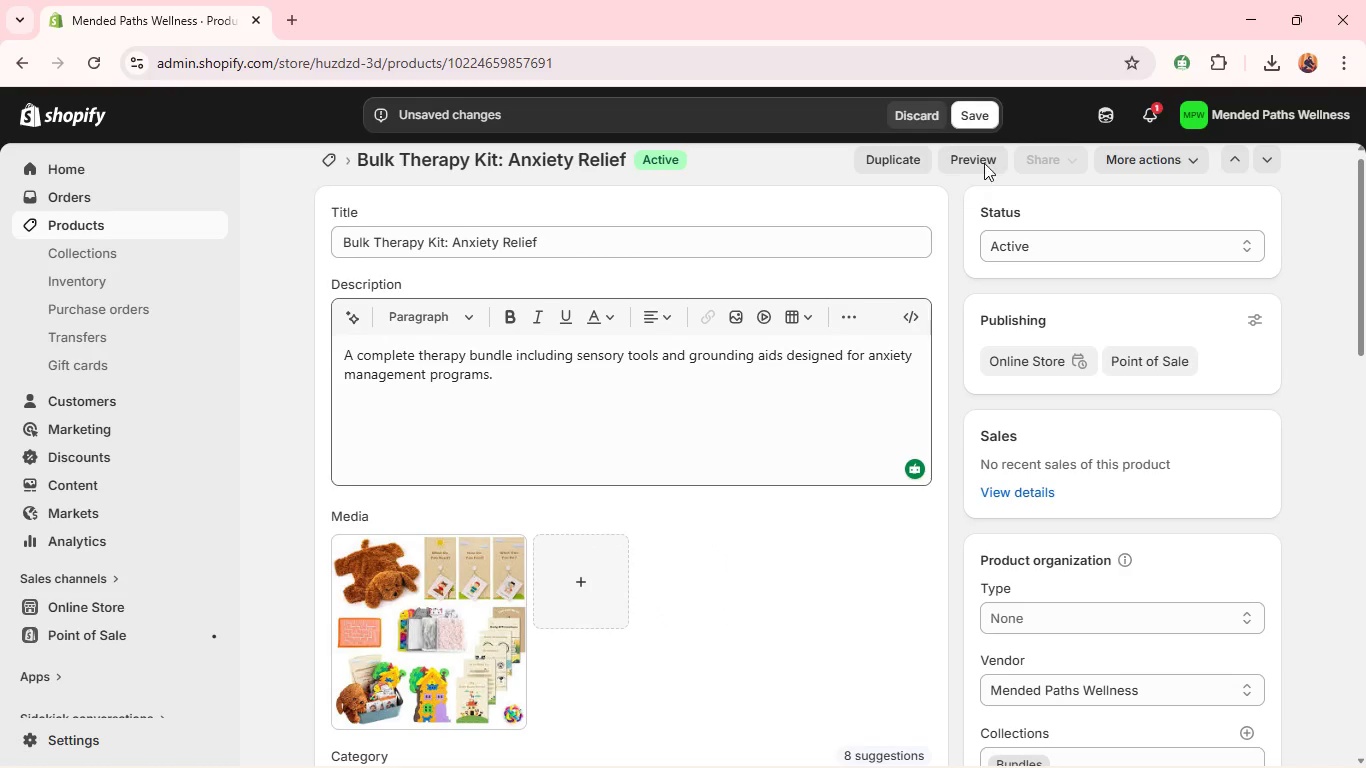 
left_click([965, 114])
 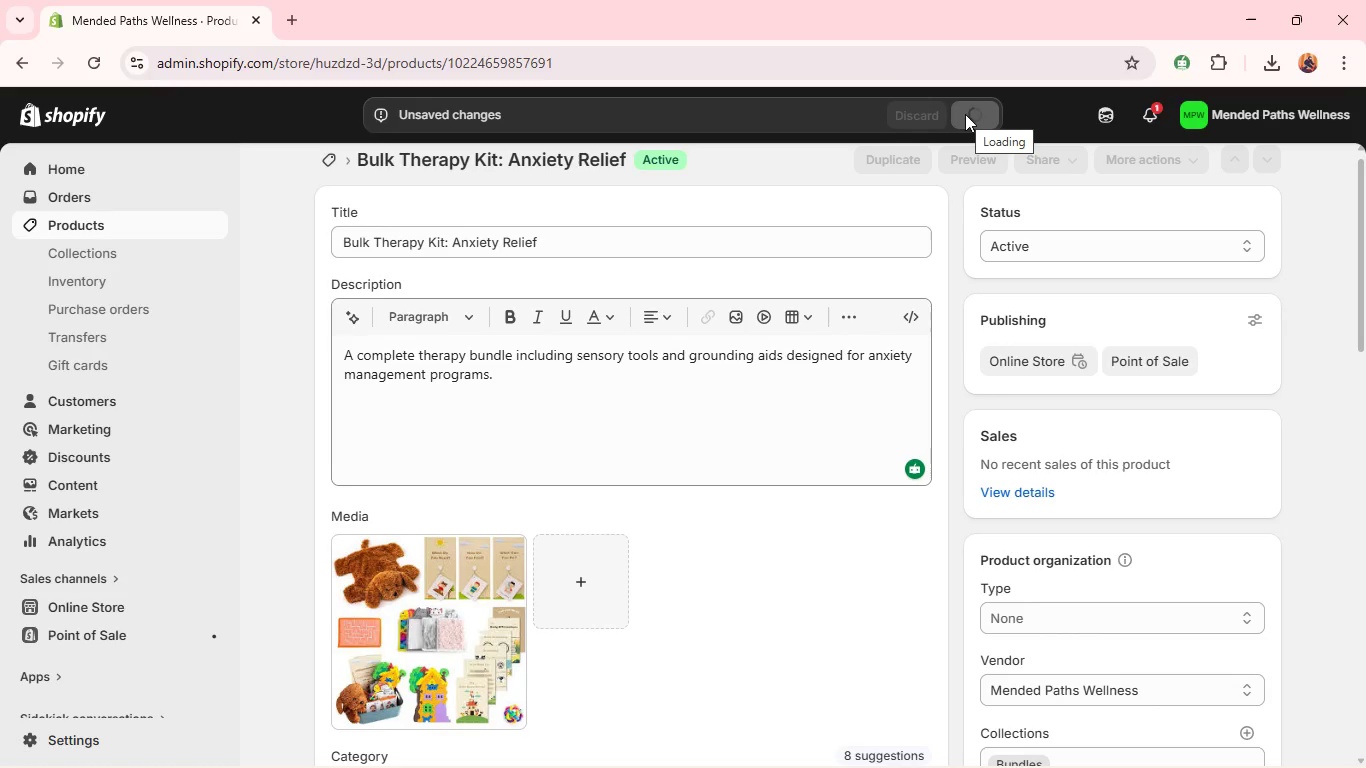 
key(CapsLock)
 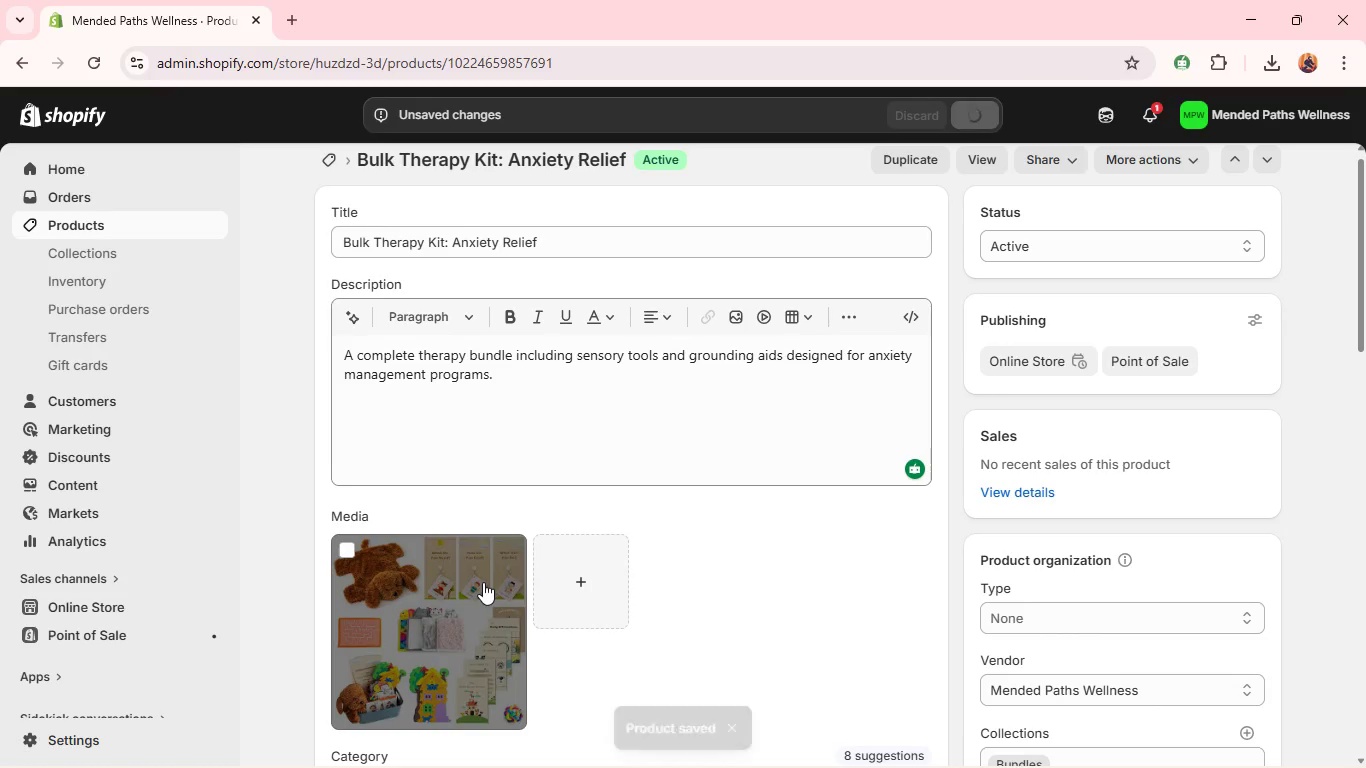 
left_click([417, 597])
 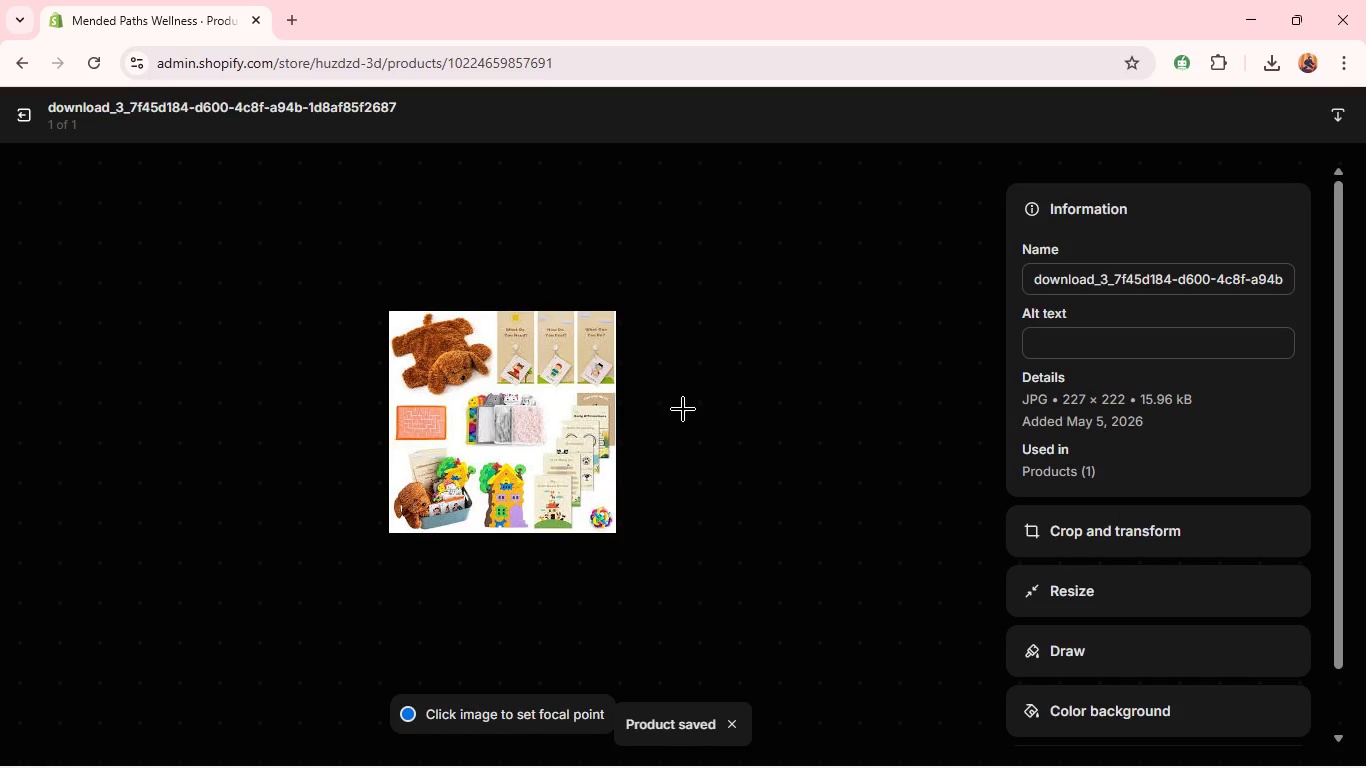 
left_click([1035, 341])
 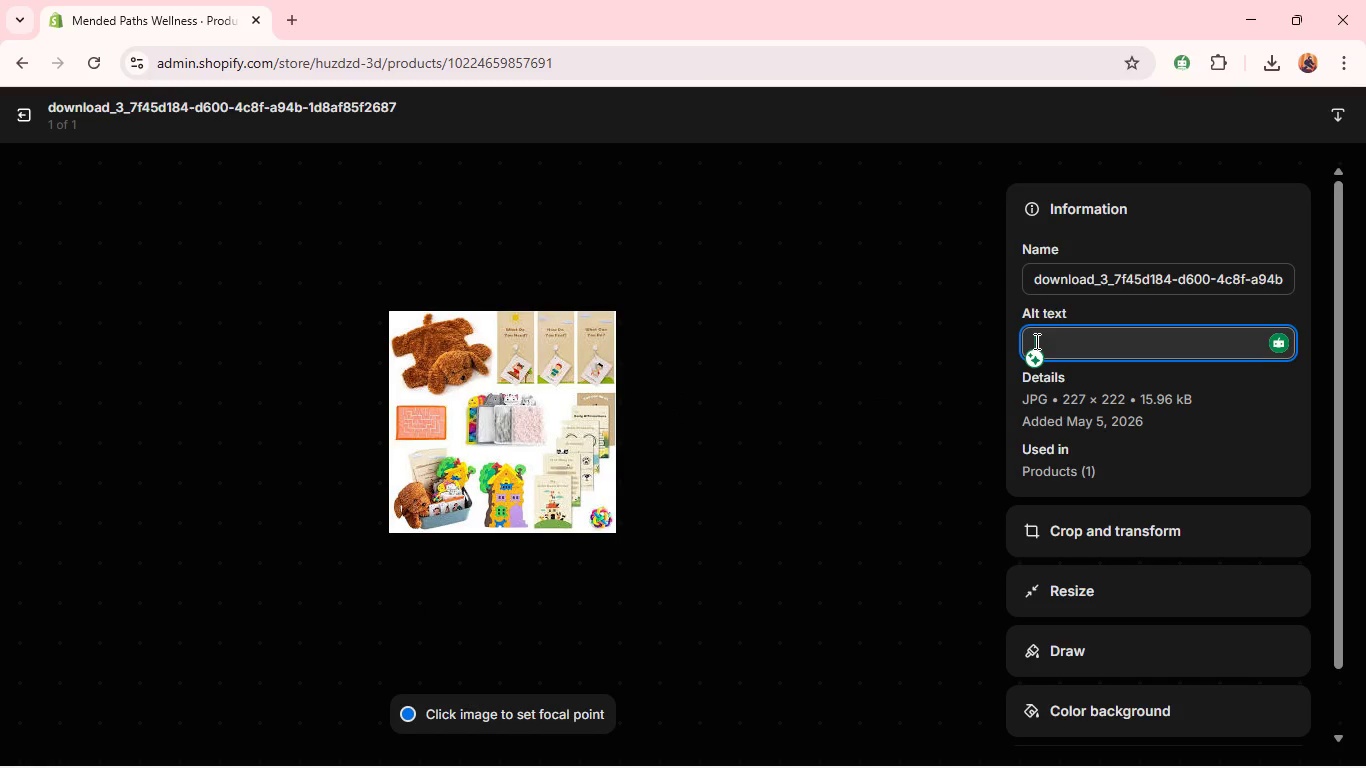 
type(Therapy kit with weighted tools, cards, and sensory items. )
 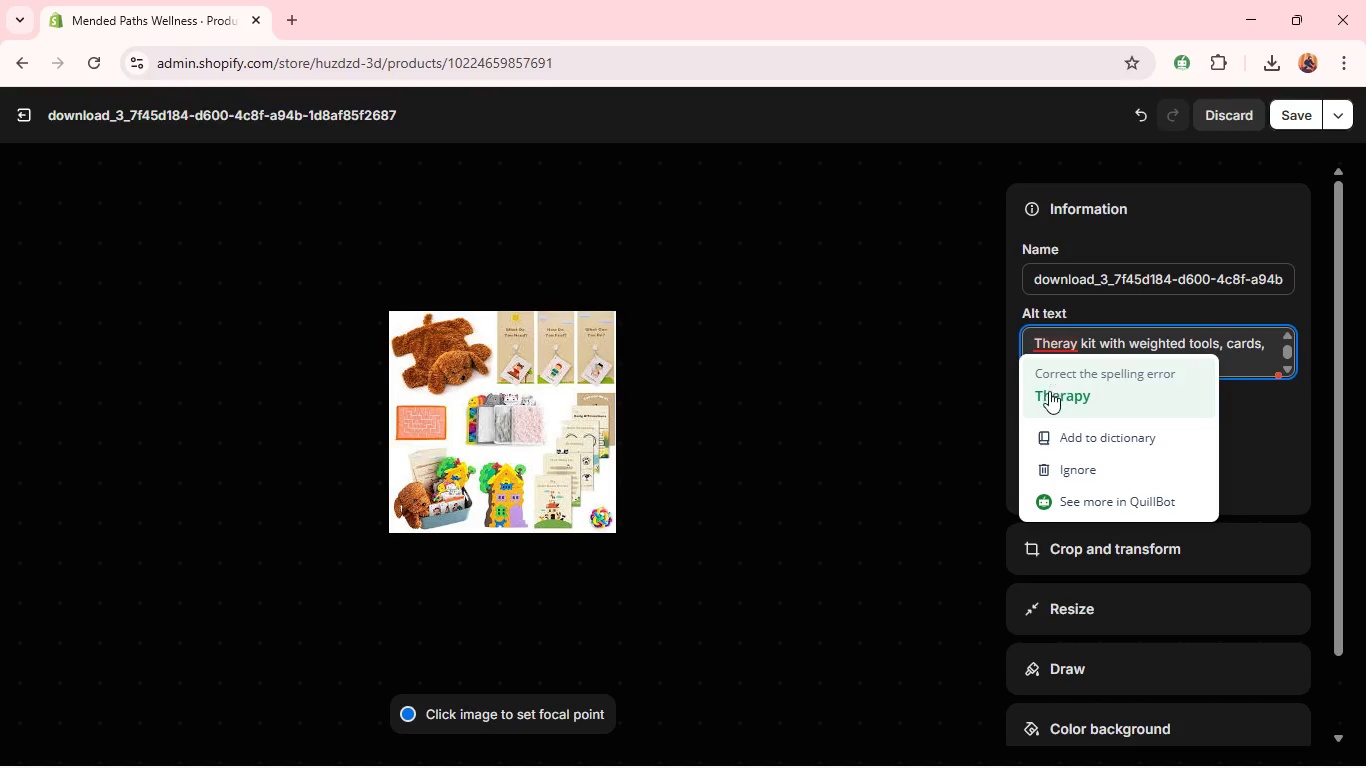 
left_click([1047, 396])
 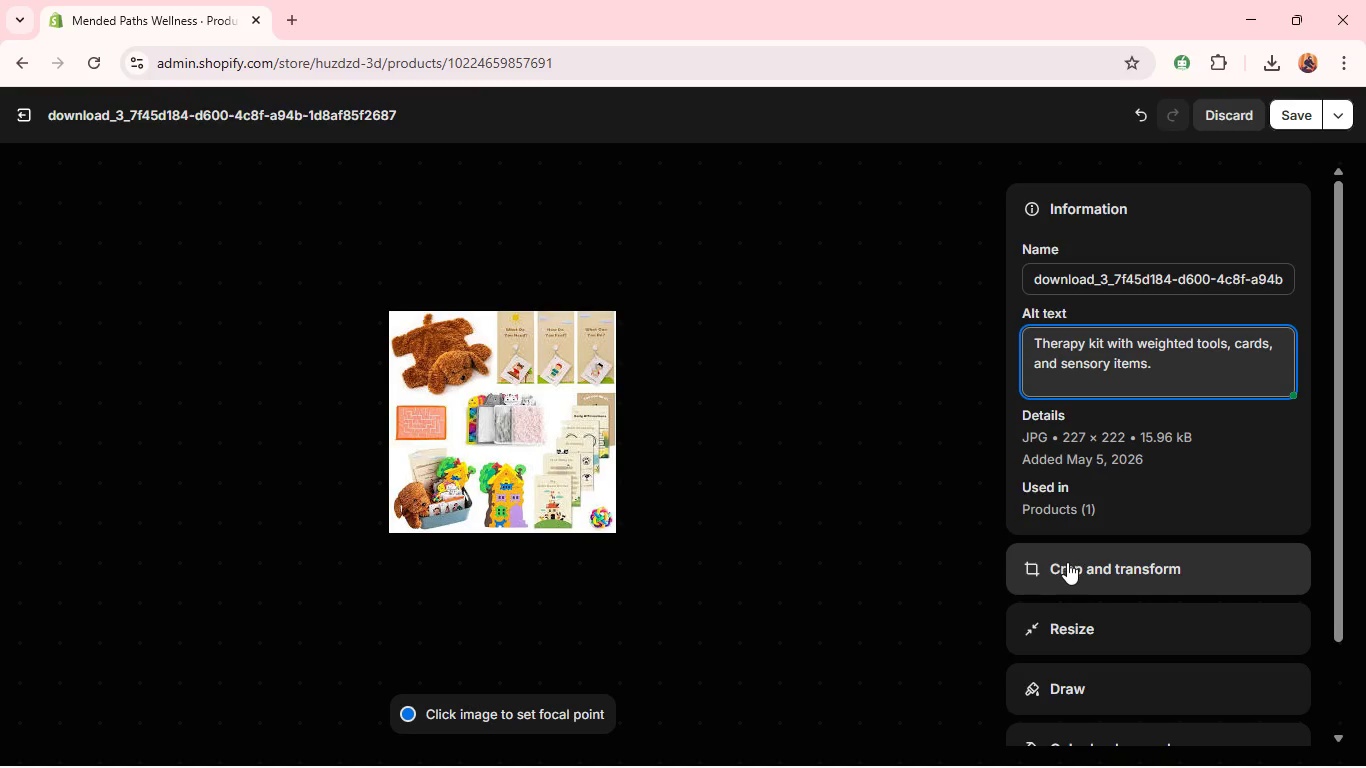 
left_click([1066, 568])
 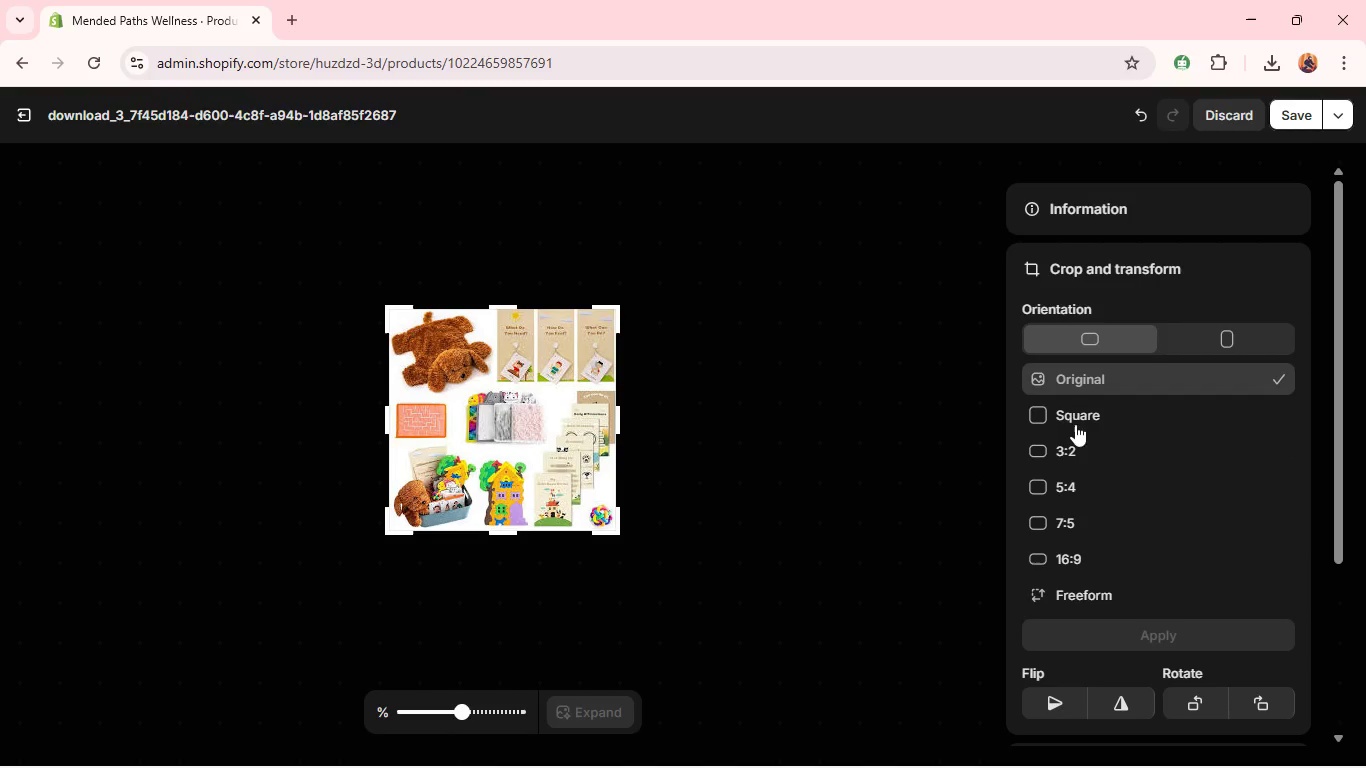 
left_click([1073, 415])
 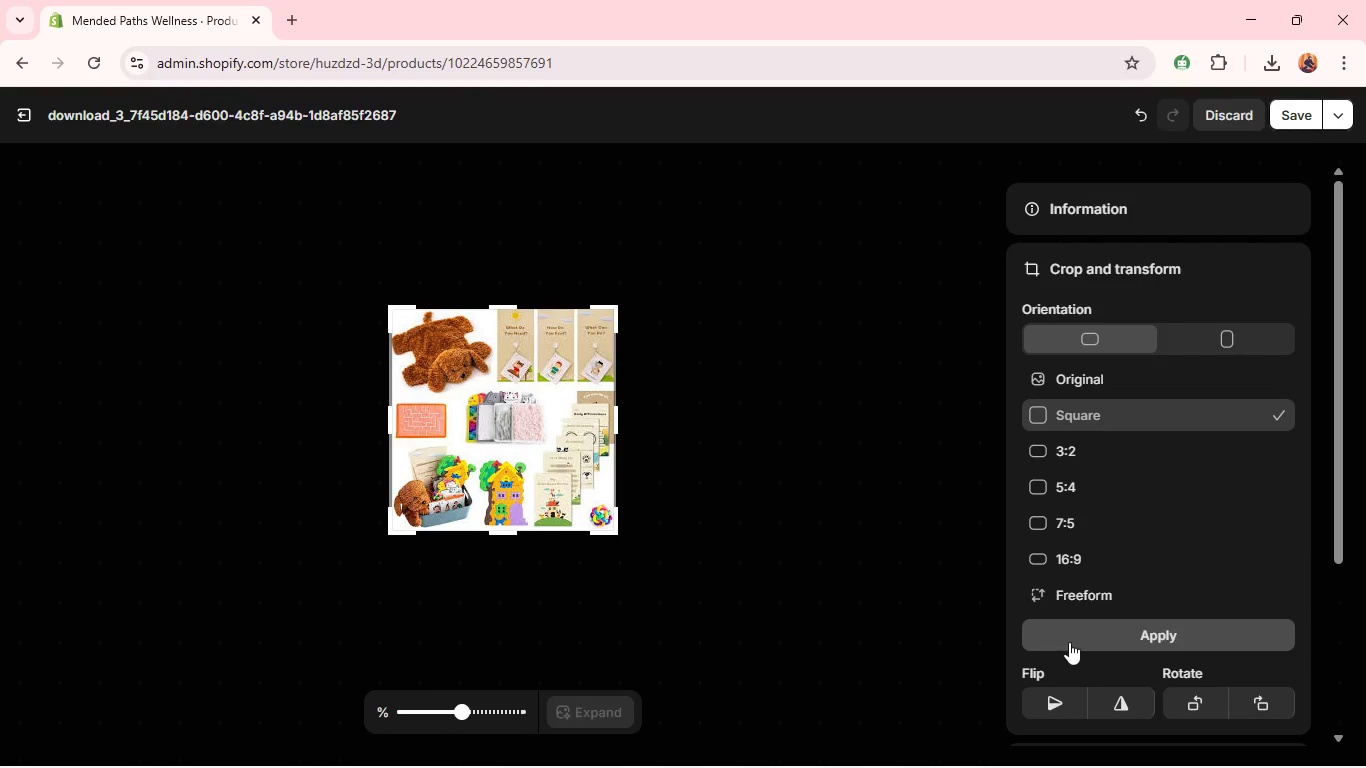 
left_click([1069, 641])
 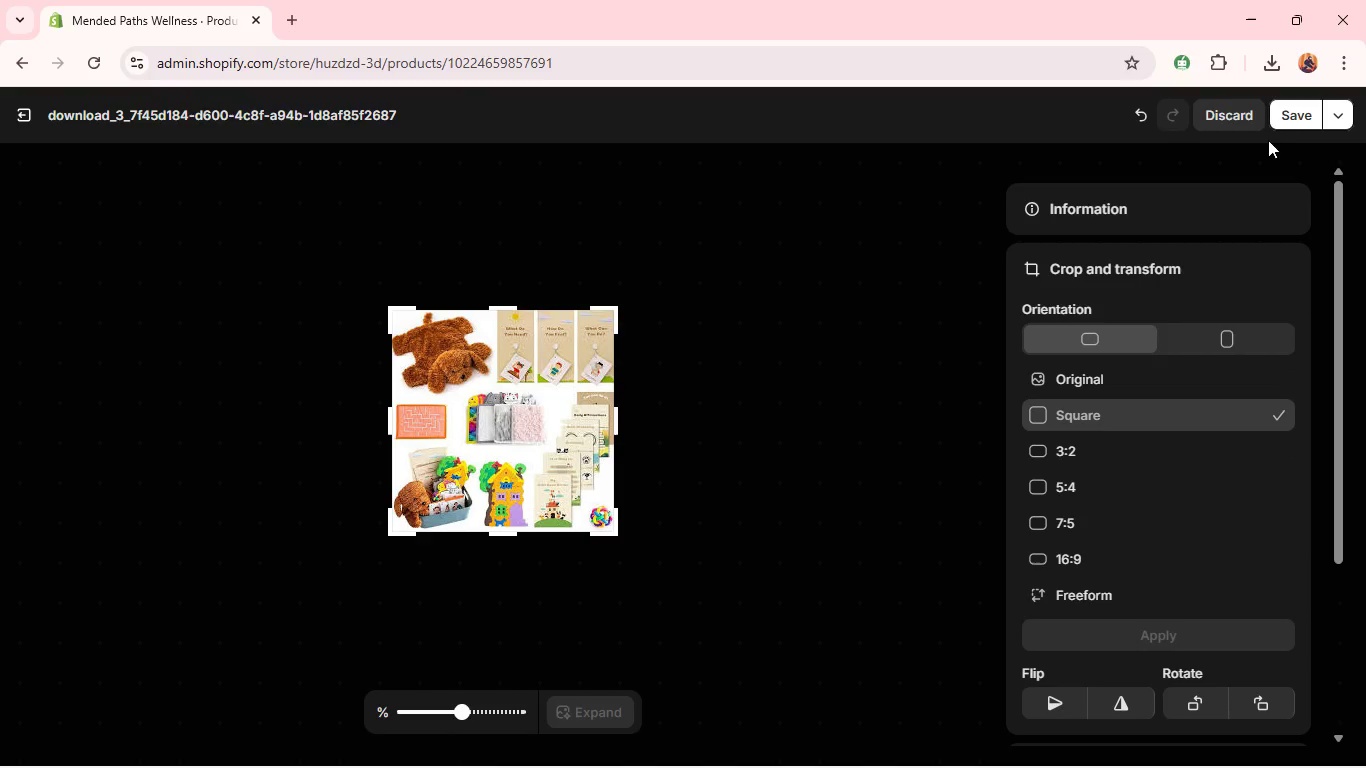 
left_click([1289, 112])
 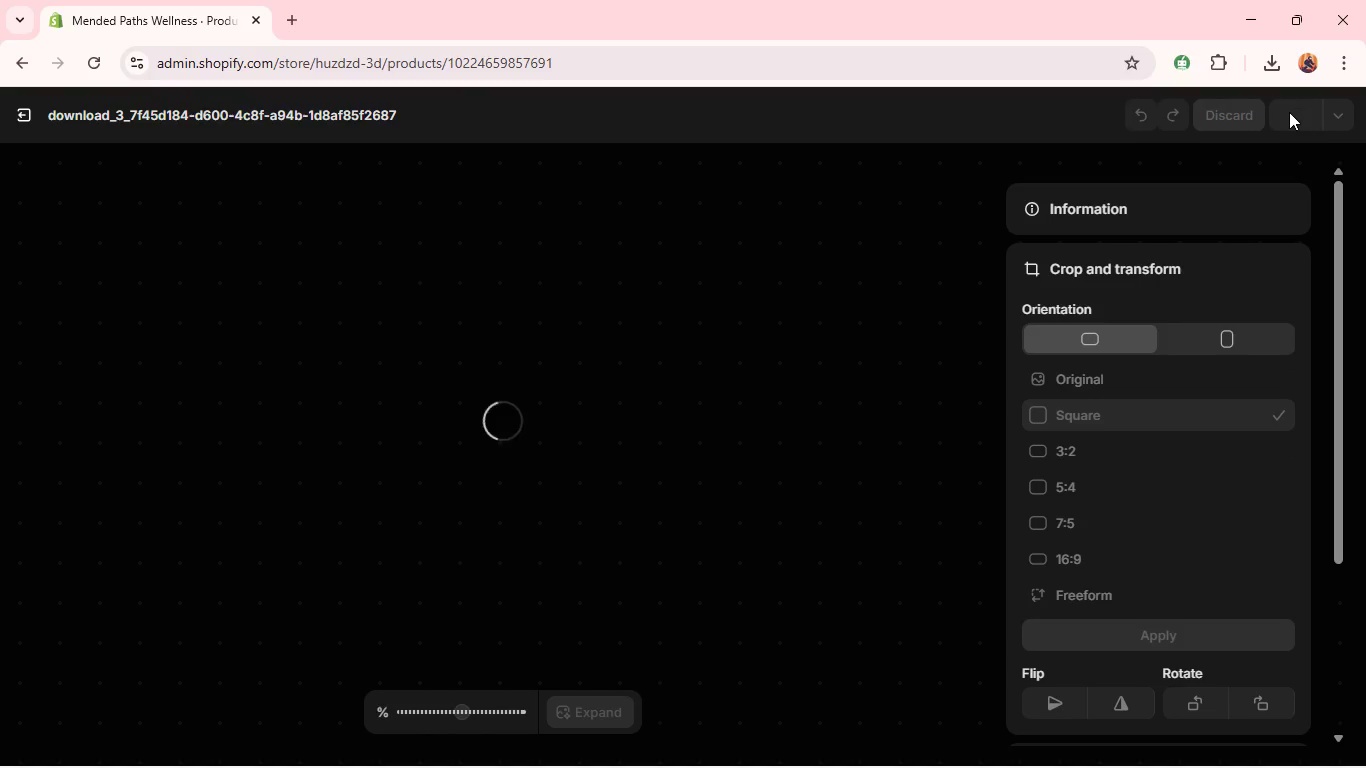 
key(Alt+AltLeft)
 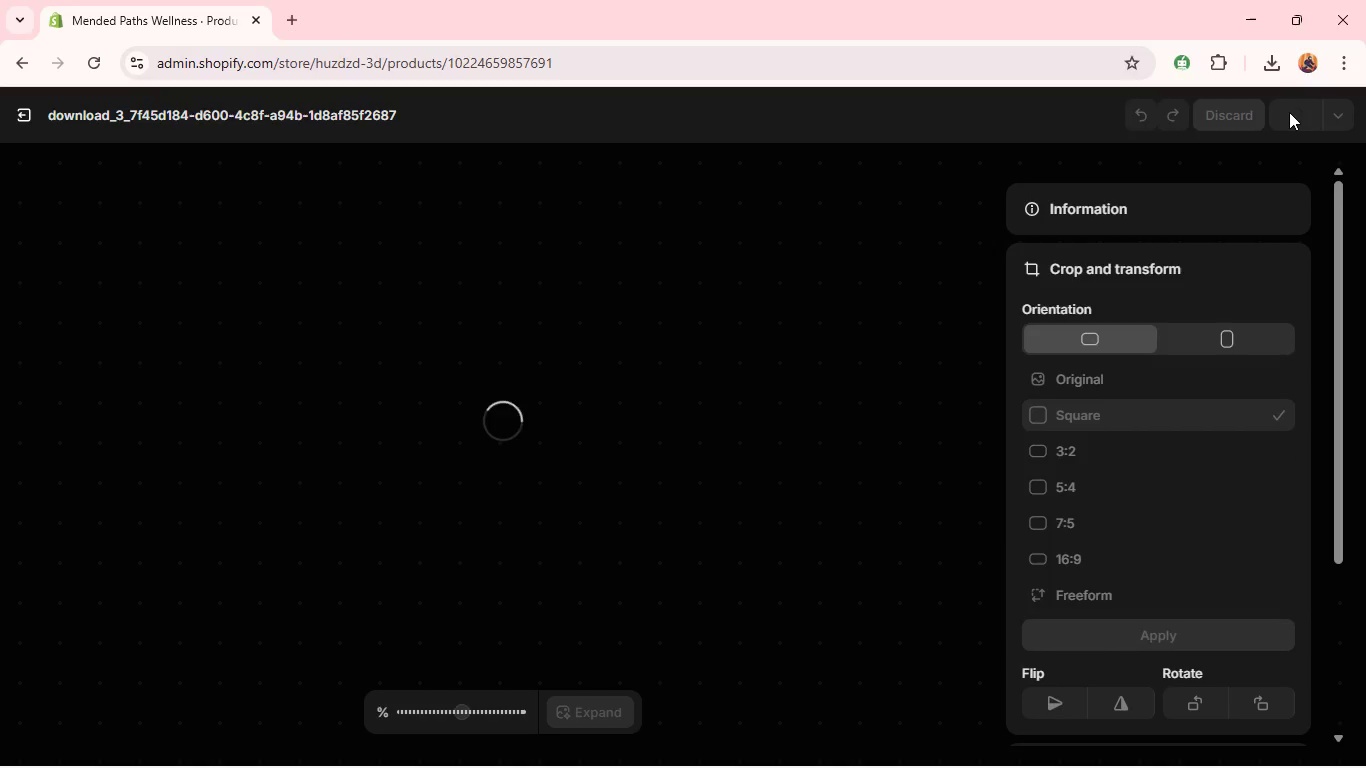 
key(Alt+Tab)